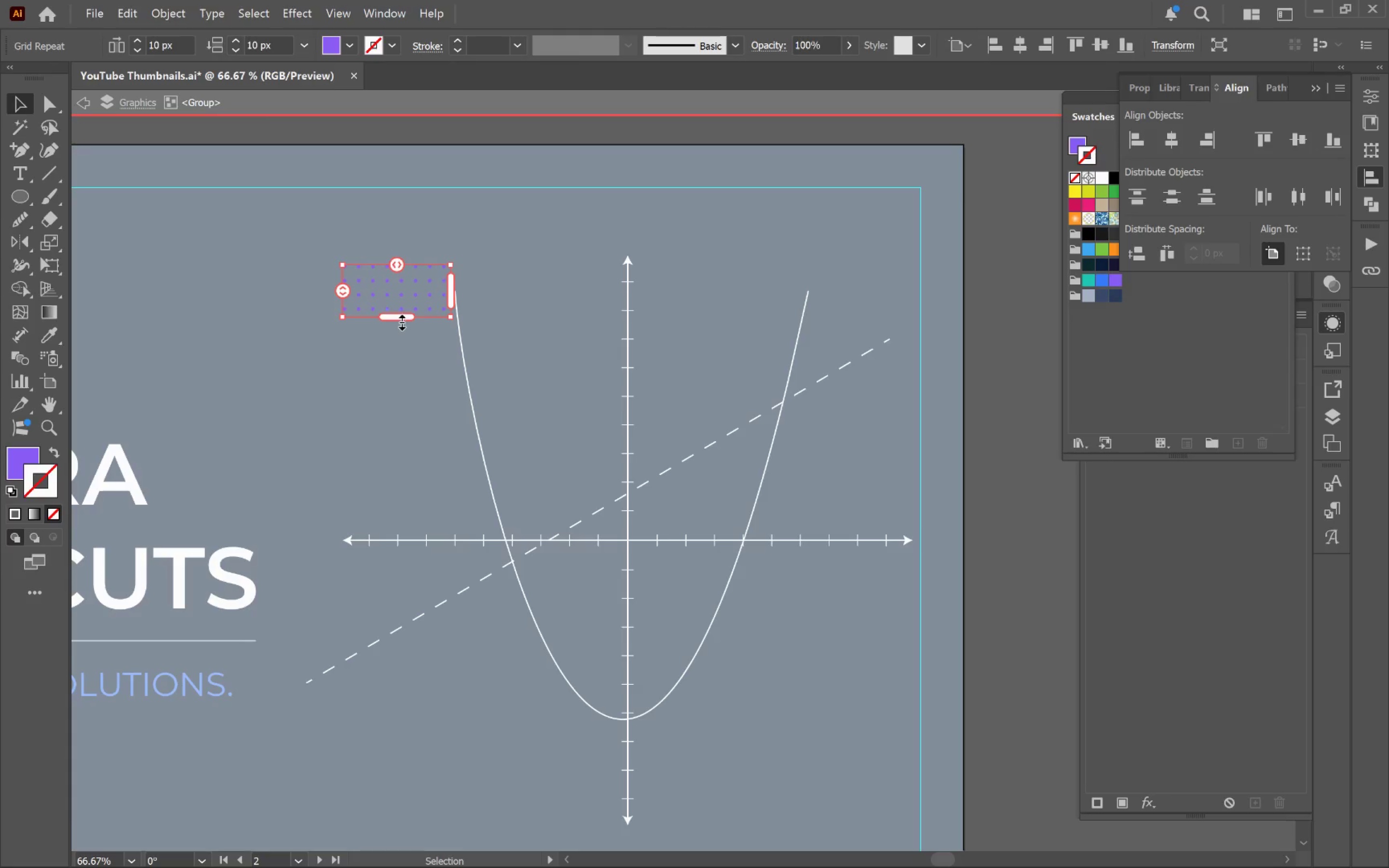 
left_click_drag(start_coordinate=[399, 319], to_coordinate=[626, 816])
 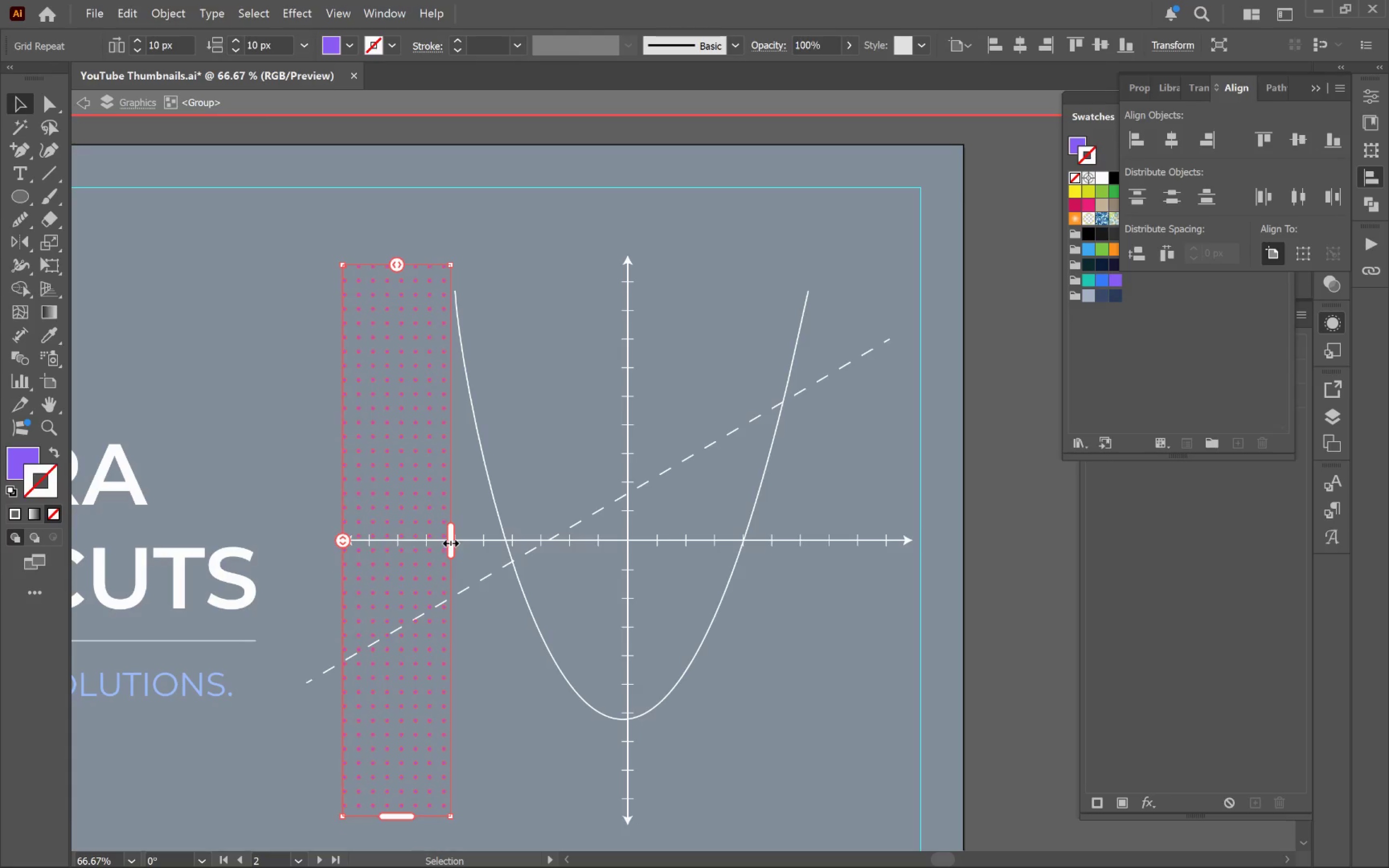 
left_click_drag(start_coordinate=[449, 539], to_coordinate=[911, 556])
 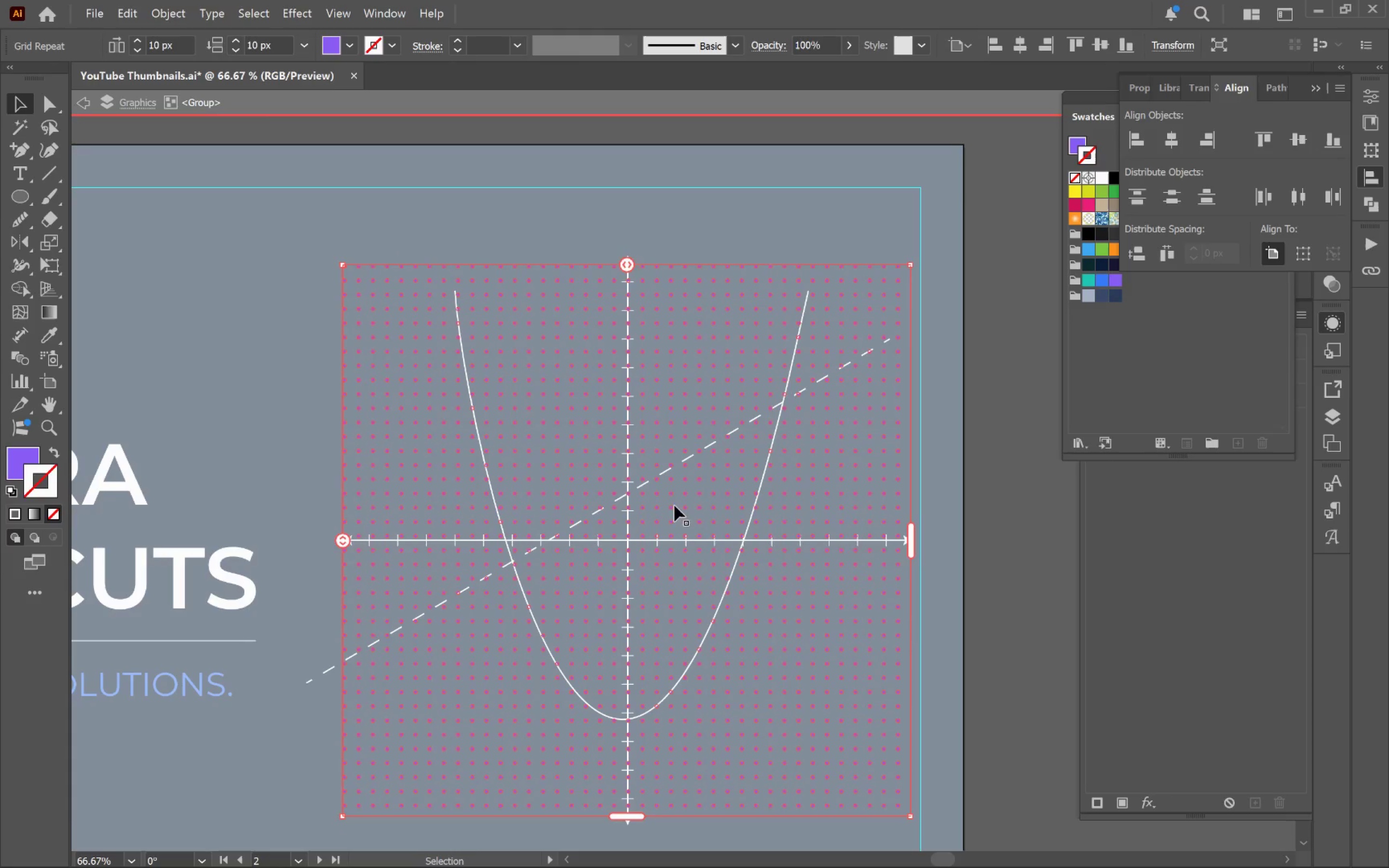 
key(Control+Shift+BracketLeft)
 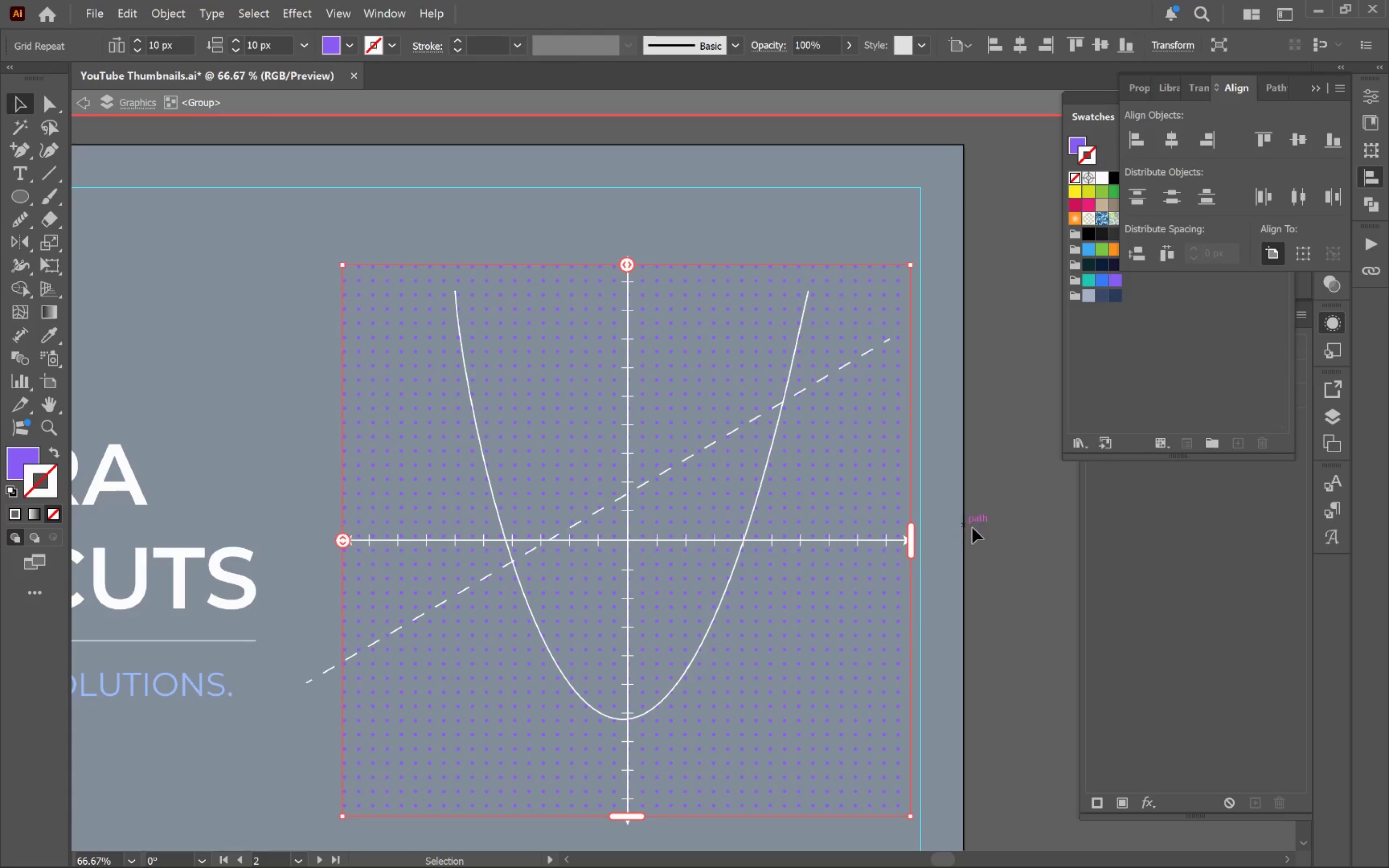 
left_click([980, 529])
 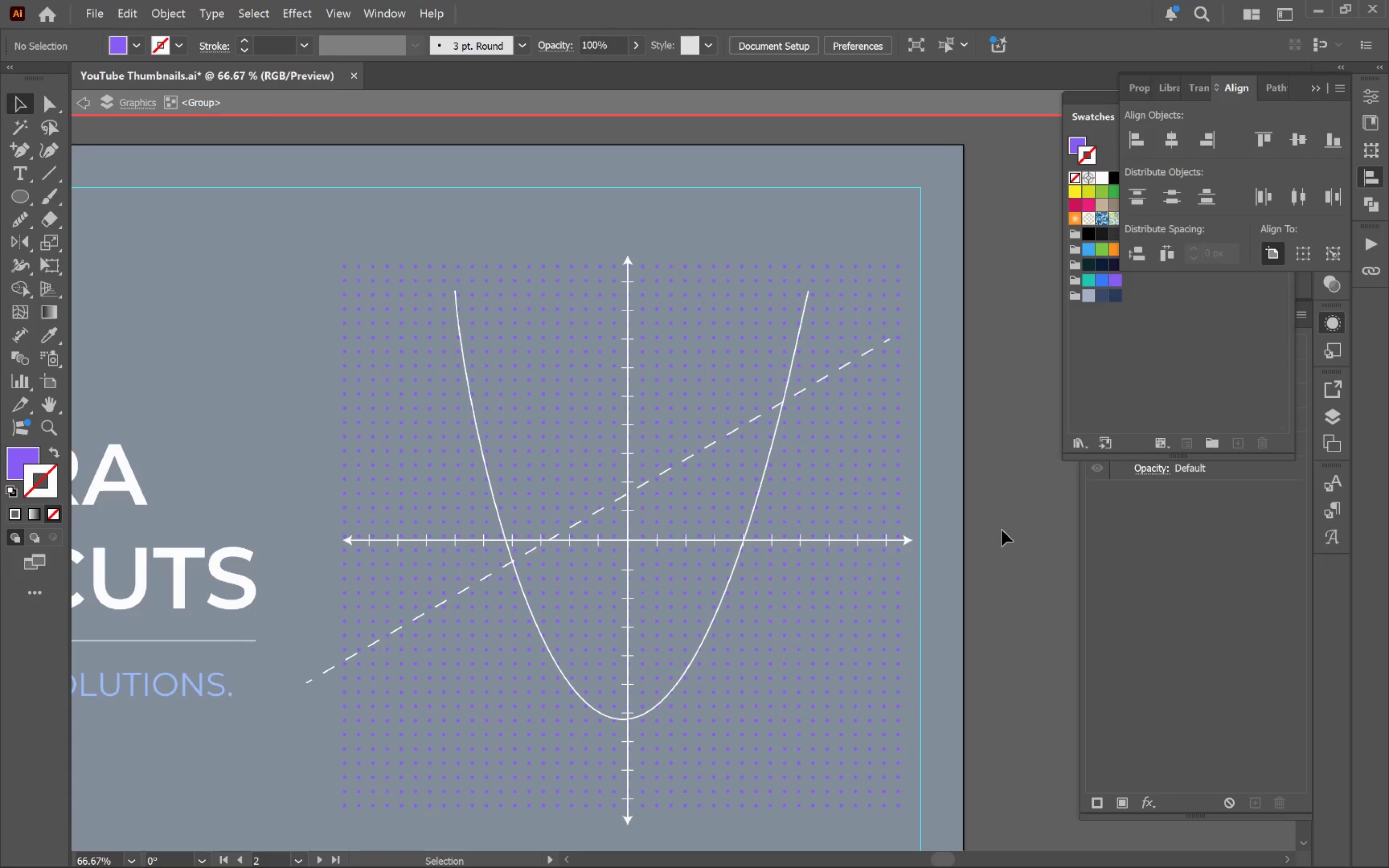 
double_click([1002, 530])
 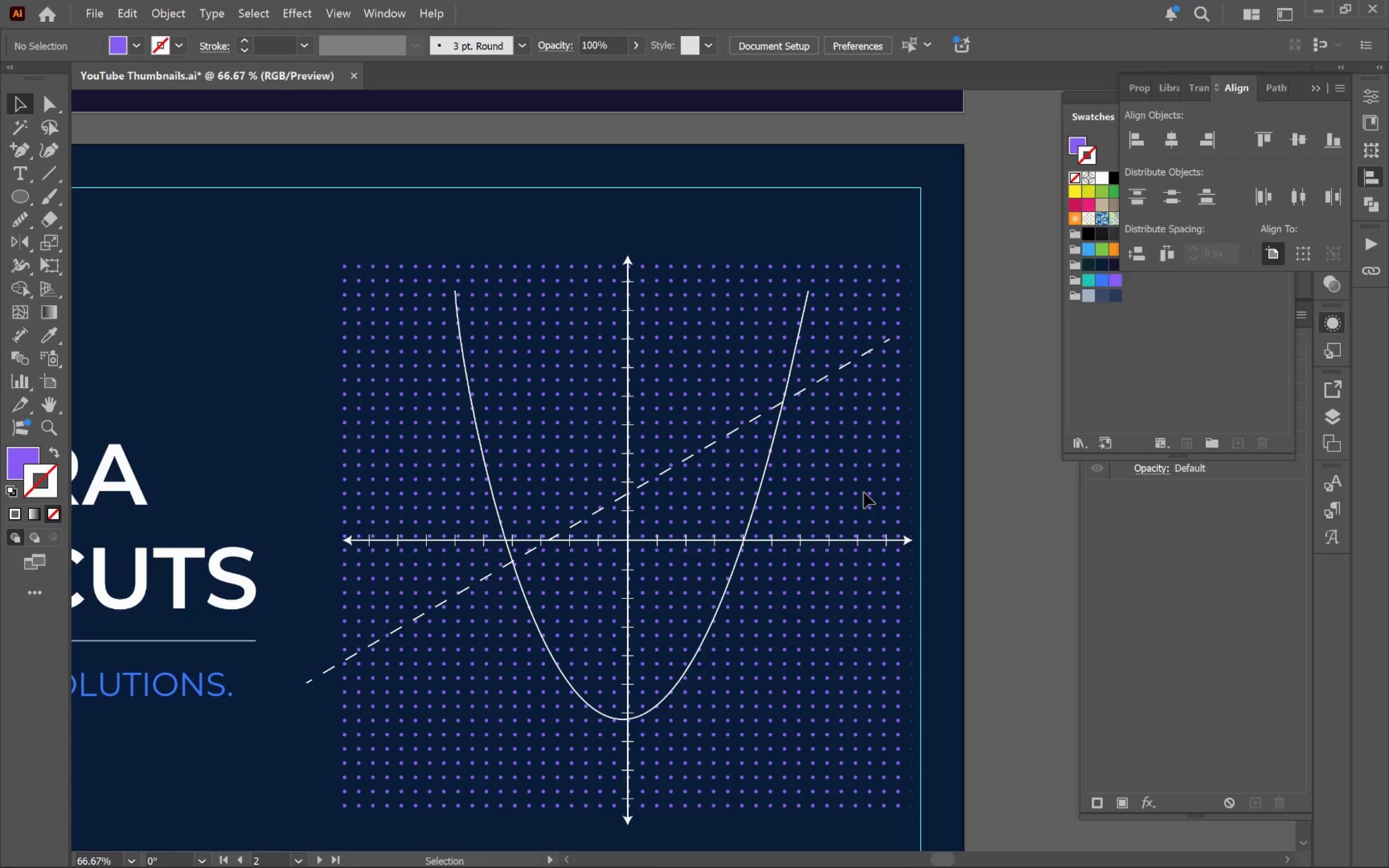 
left_click([856, 496])
 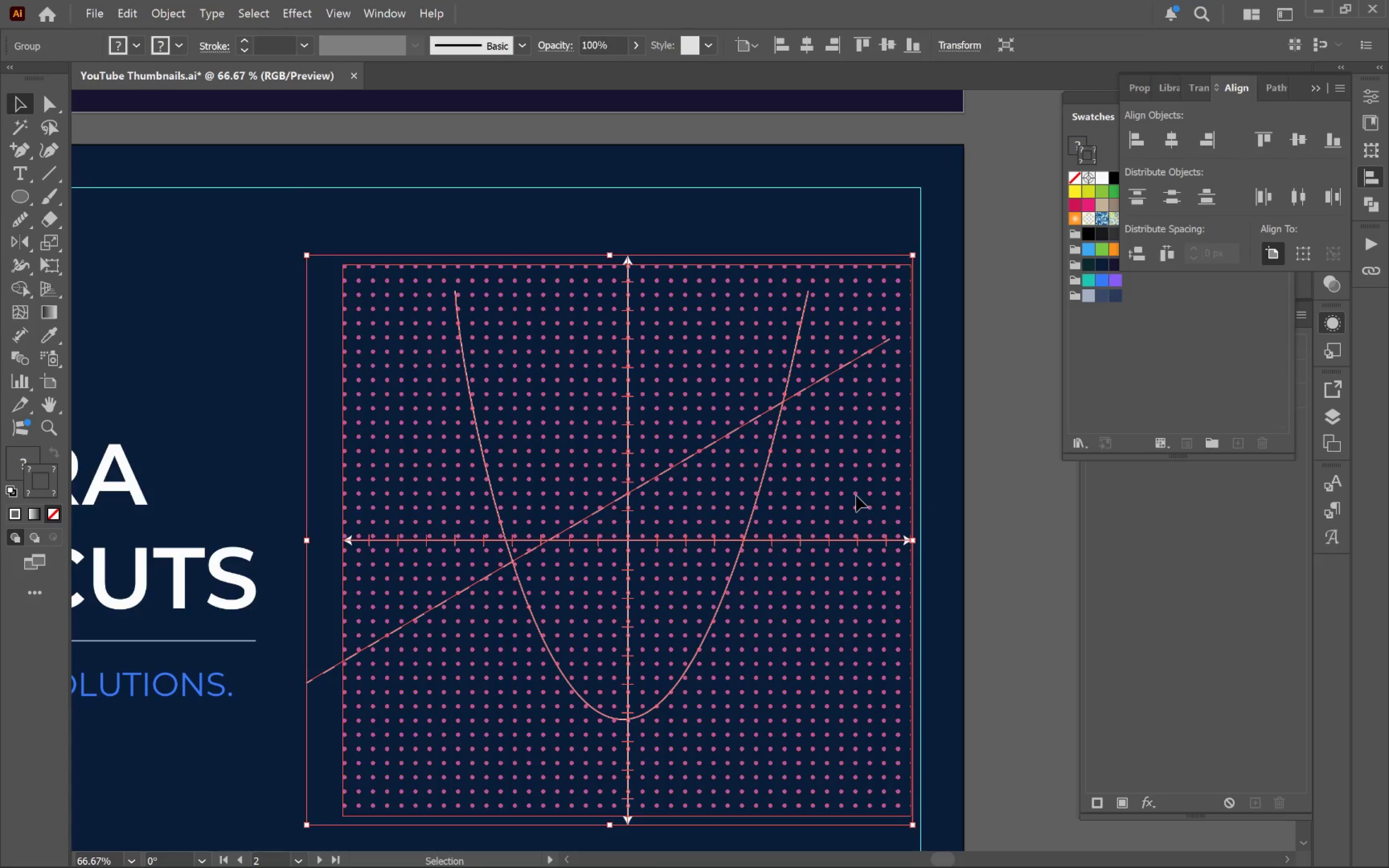 
double_click([856, 496])
 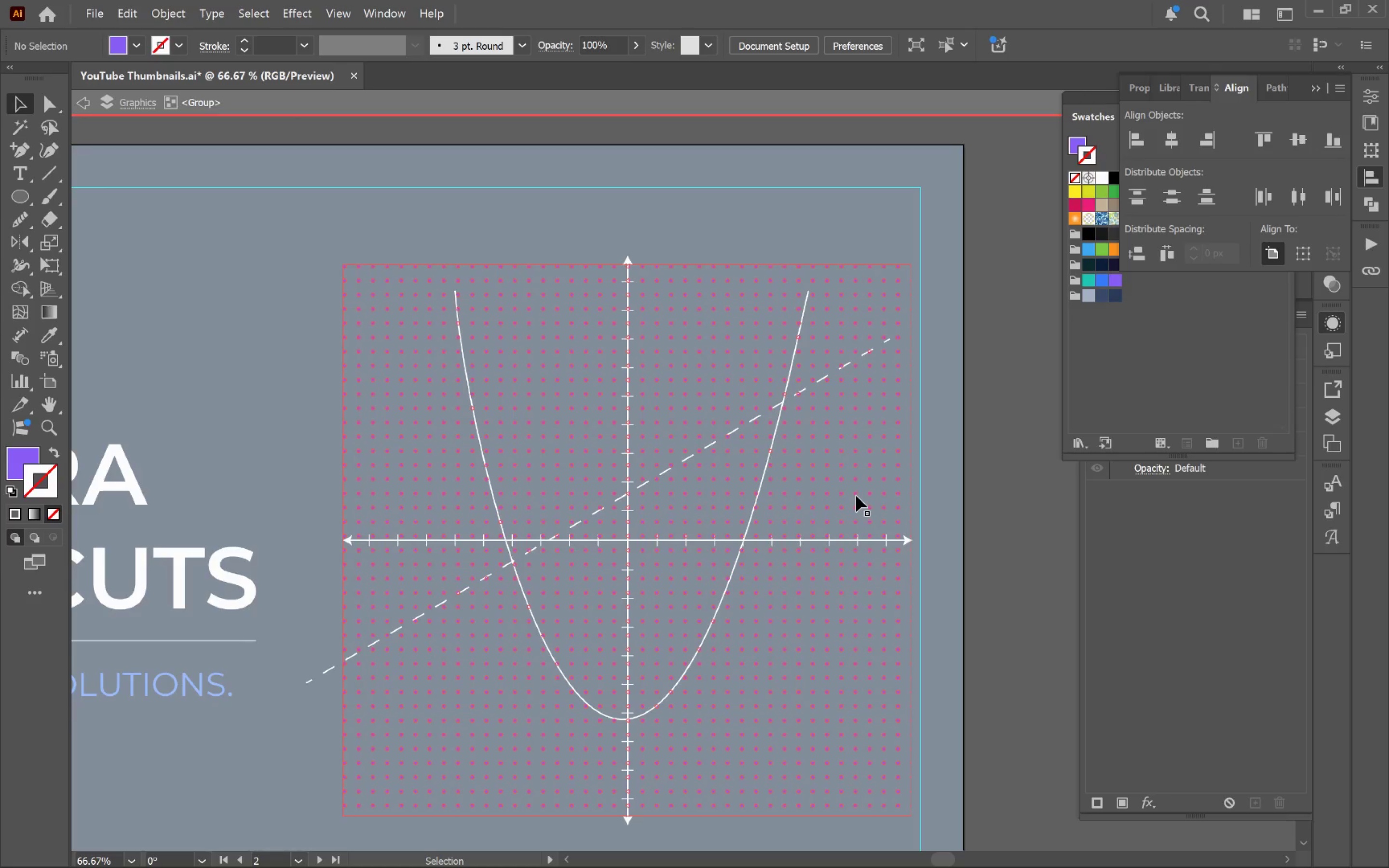 
triple_click([856, 496])
 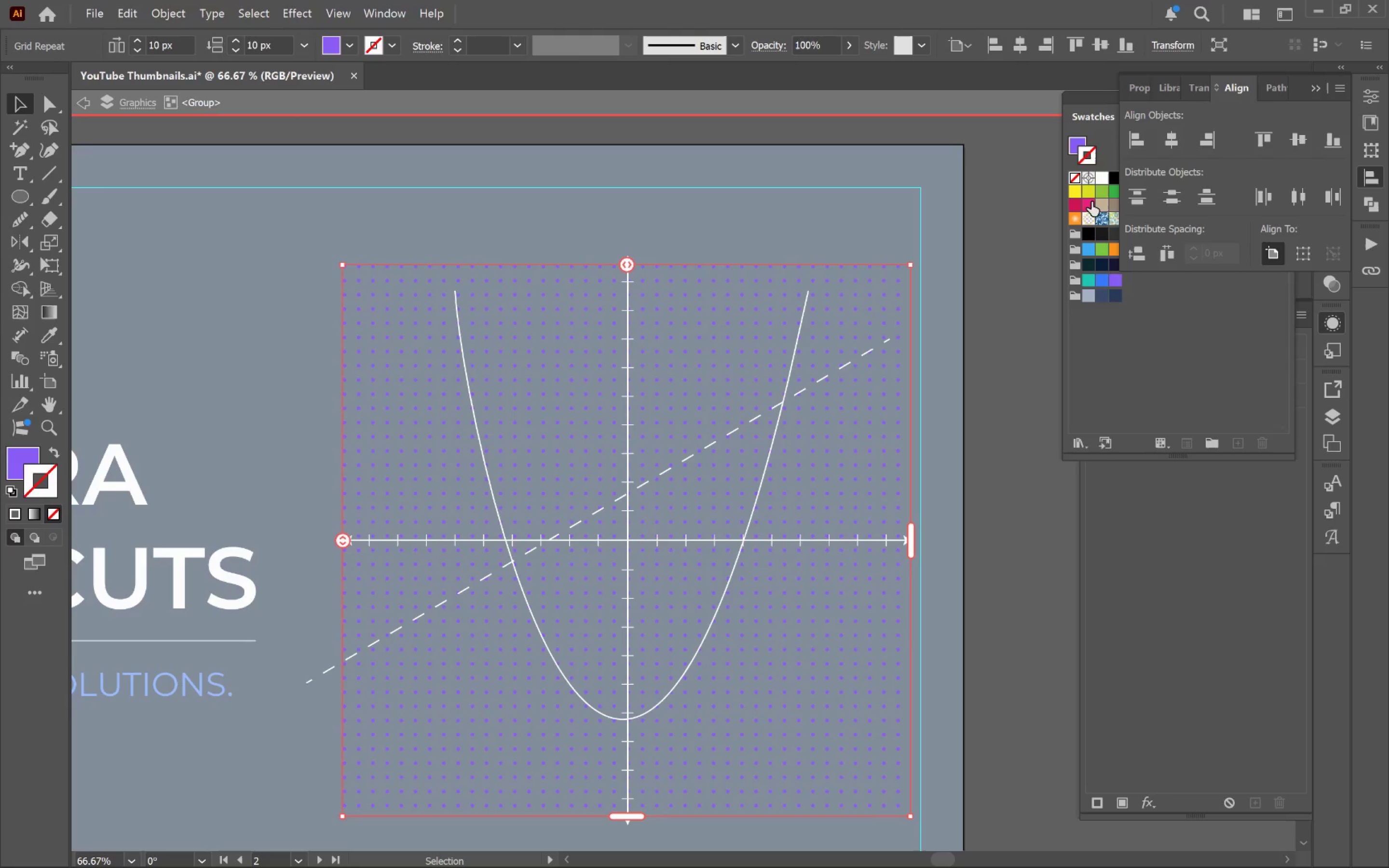 
left_click([1074, 144])
 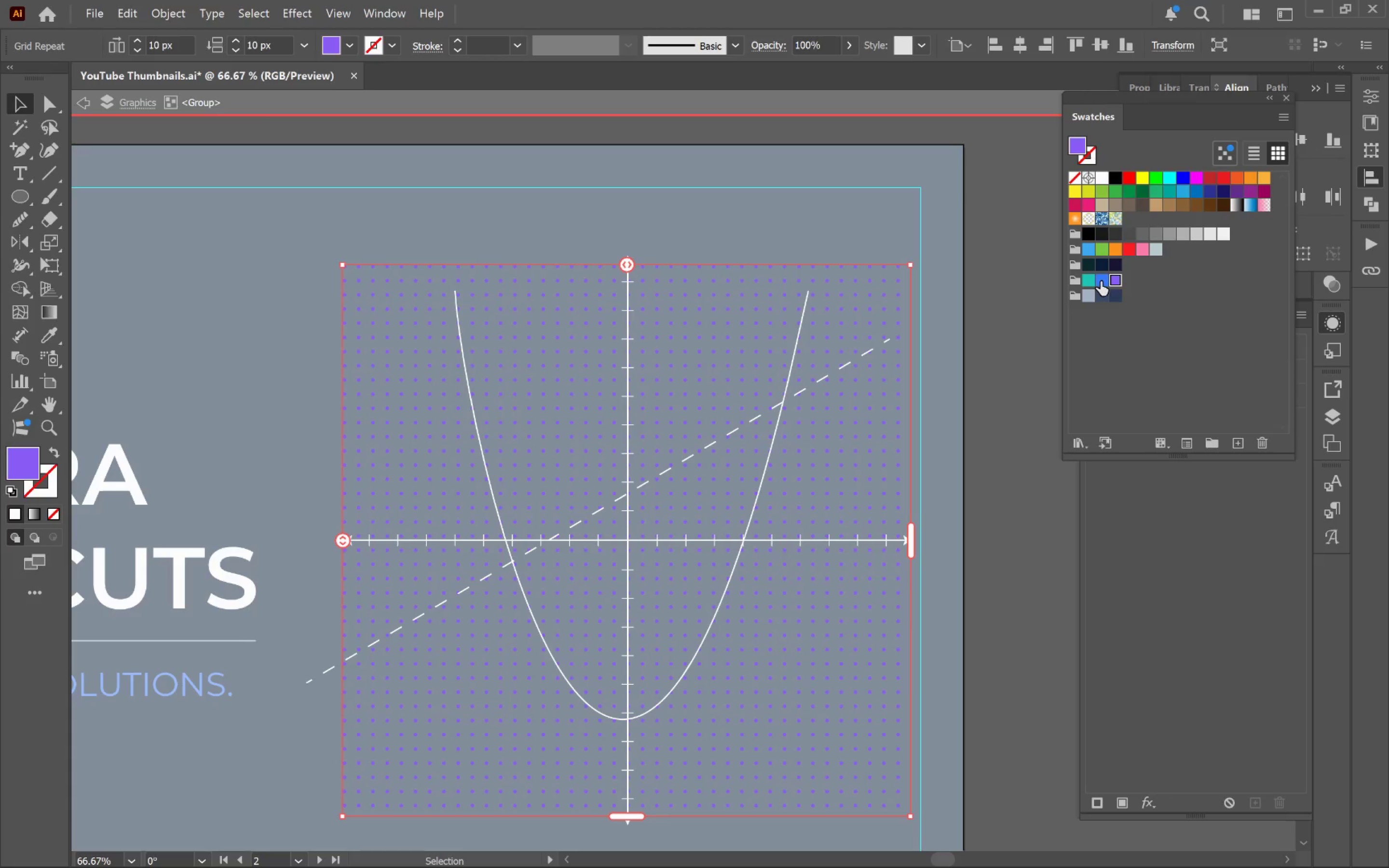 
left_click([1101, 281])
 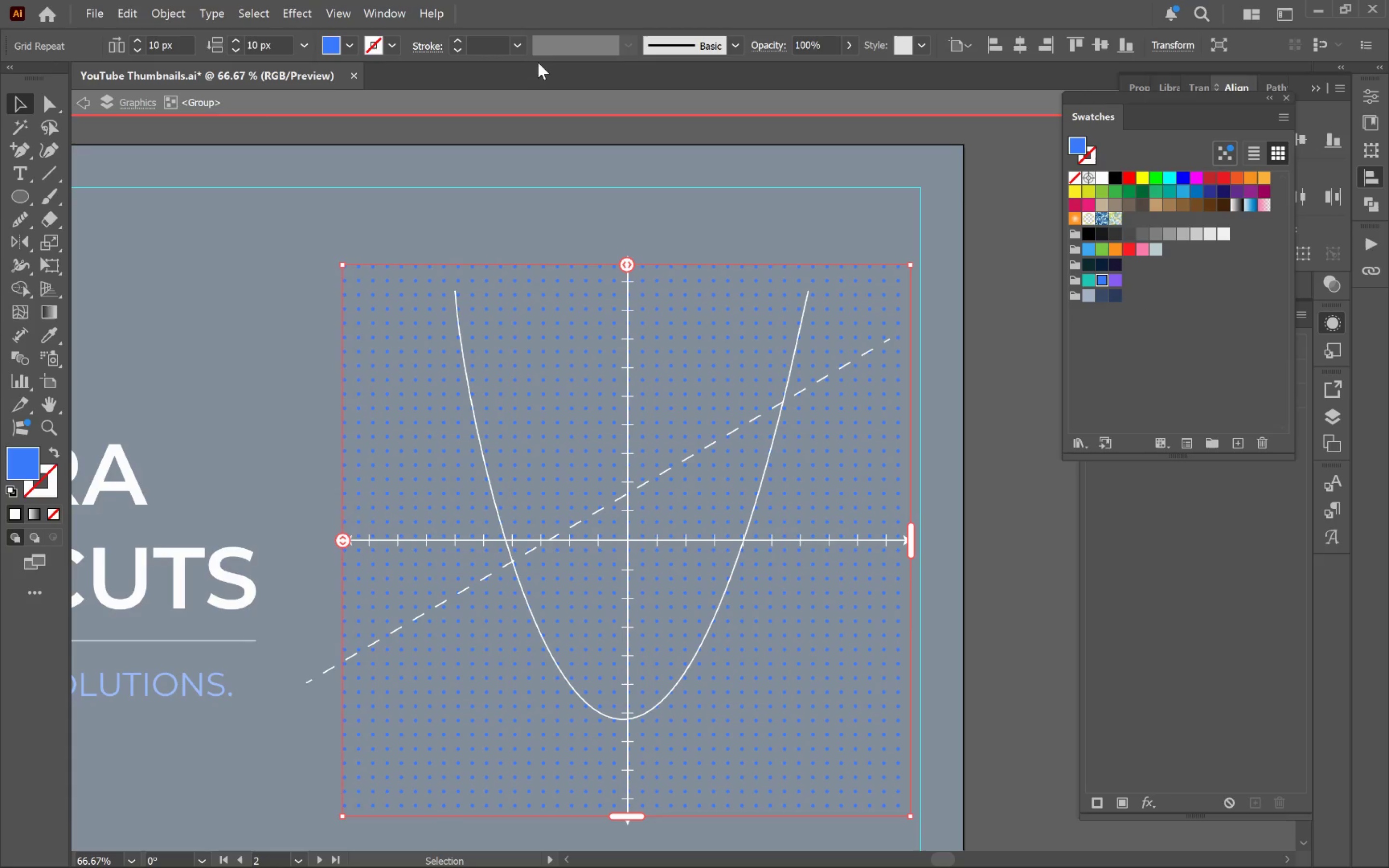 
left_click([849, 47])
 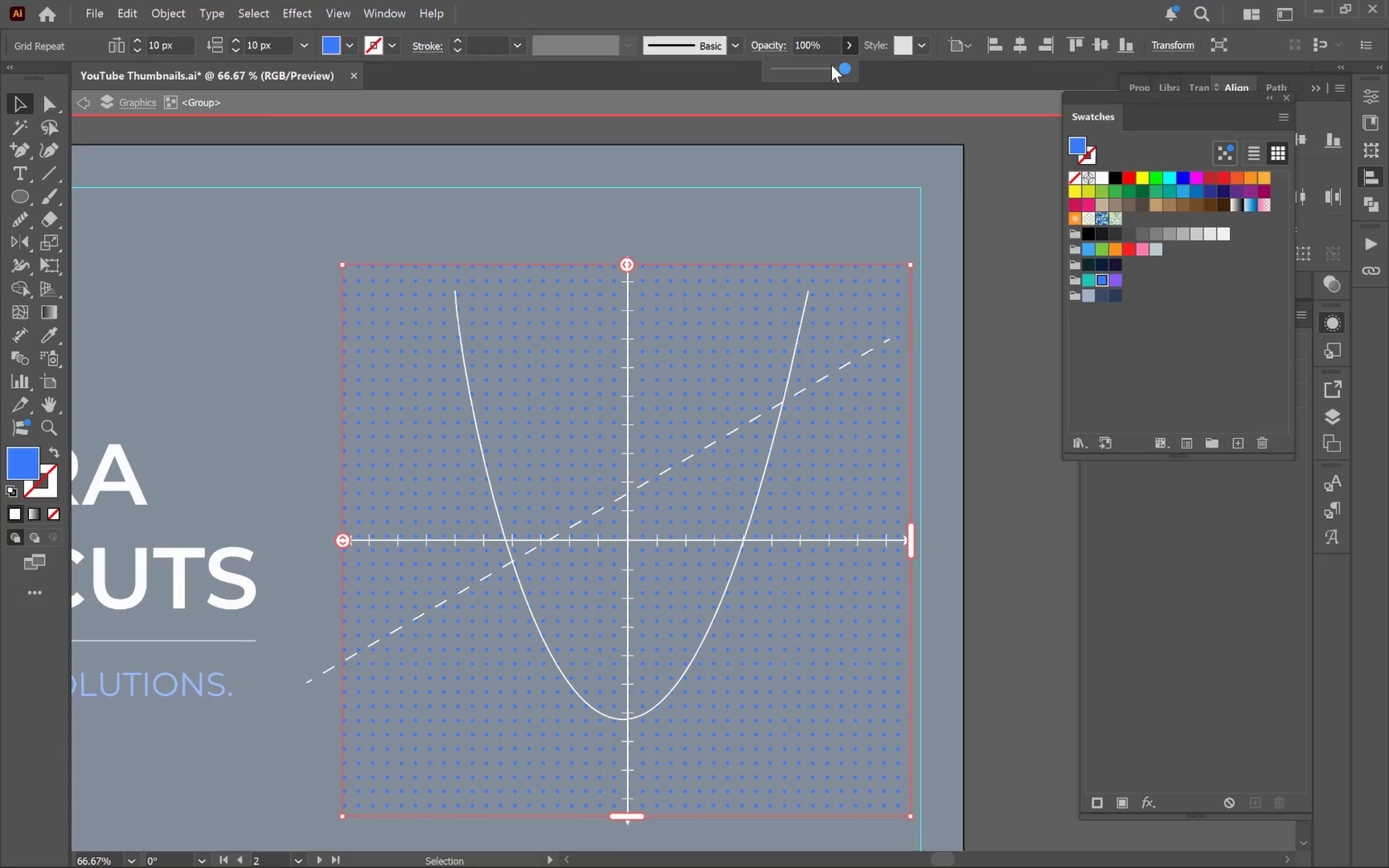 
left_click_drag(start_coordinate=[831, 67], to_coordinate=[816, 71])
 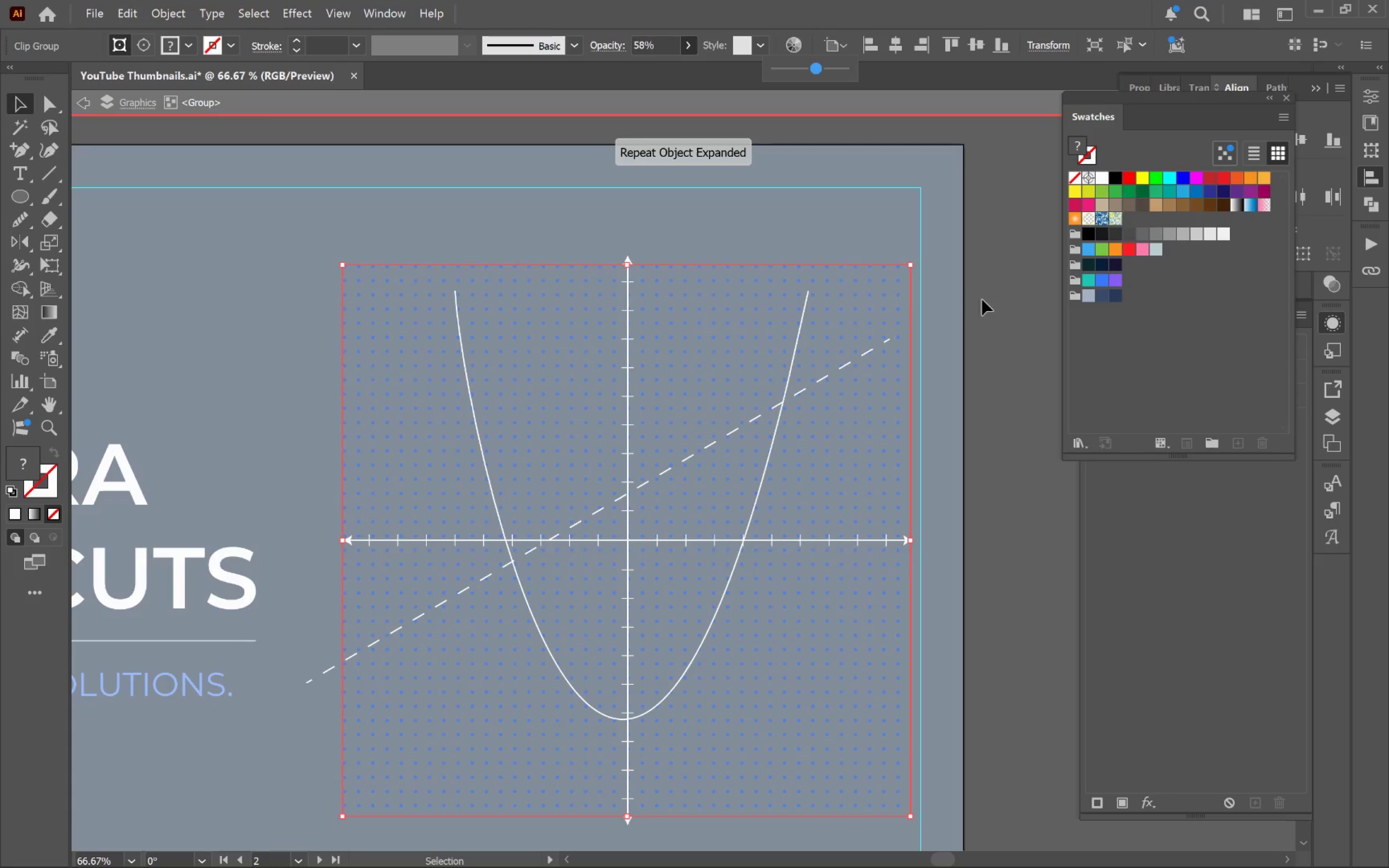 
left_click([983, 299])
 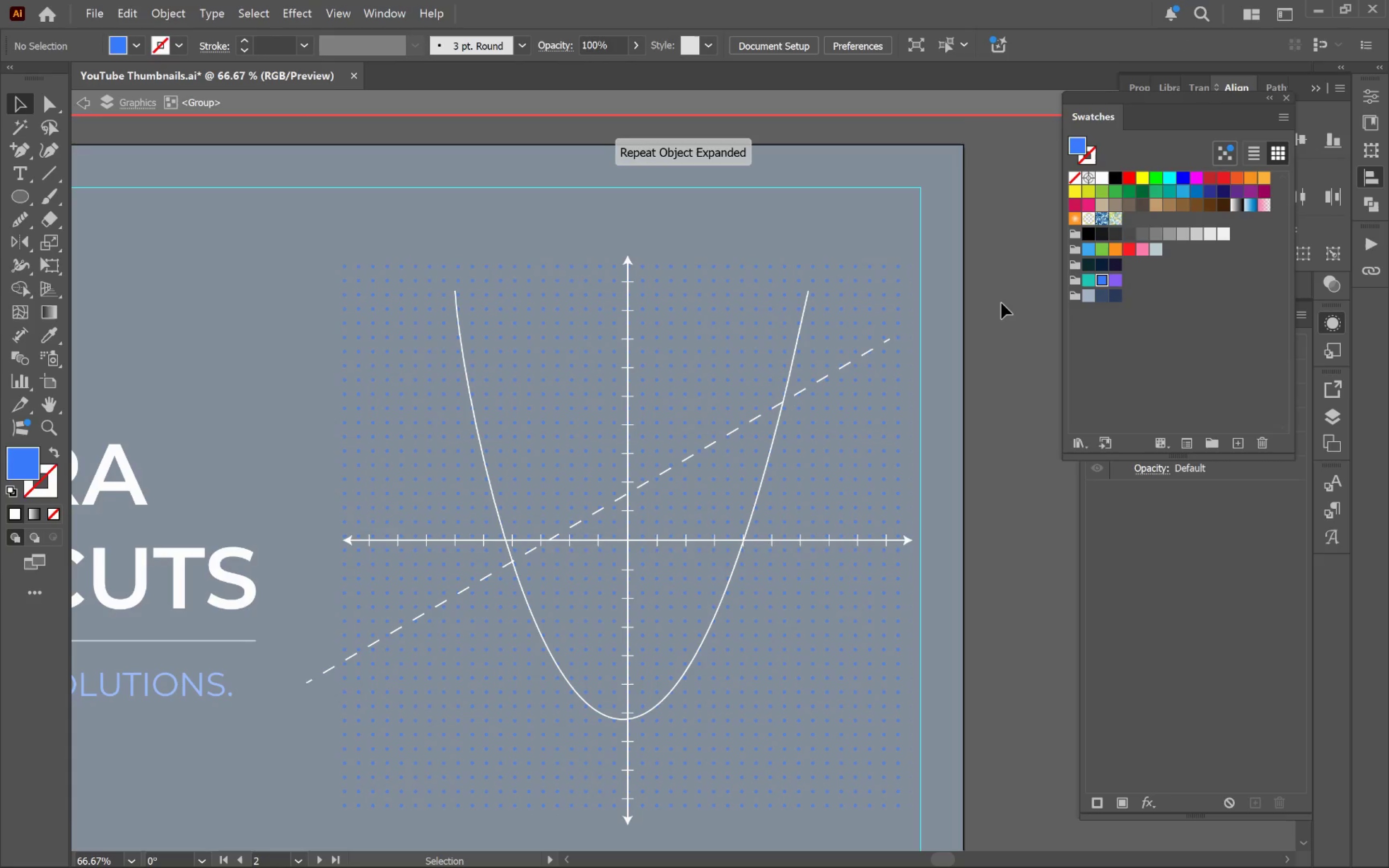 
triple_click([1001, 303])
 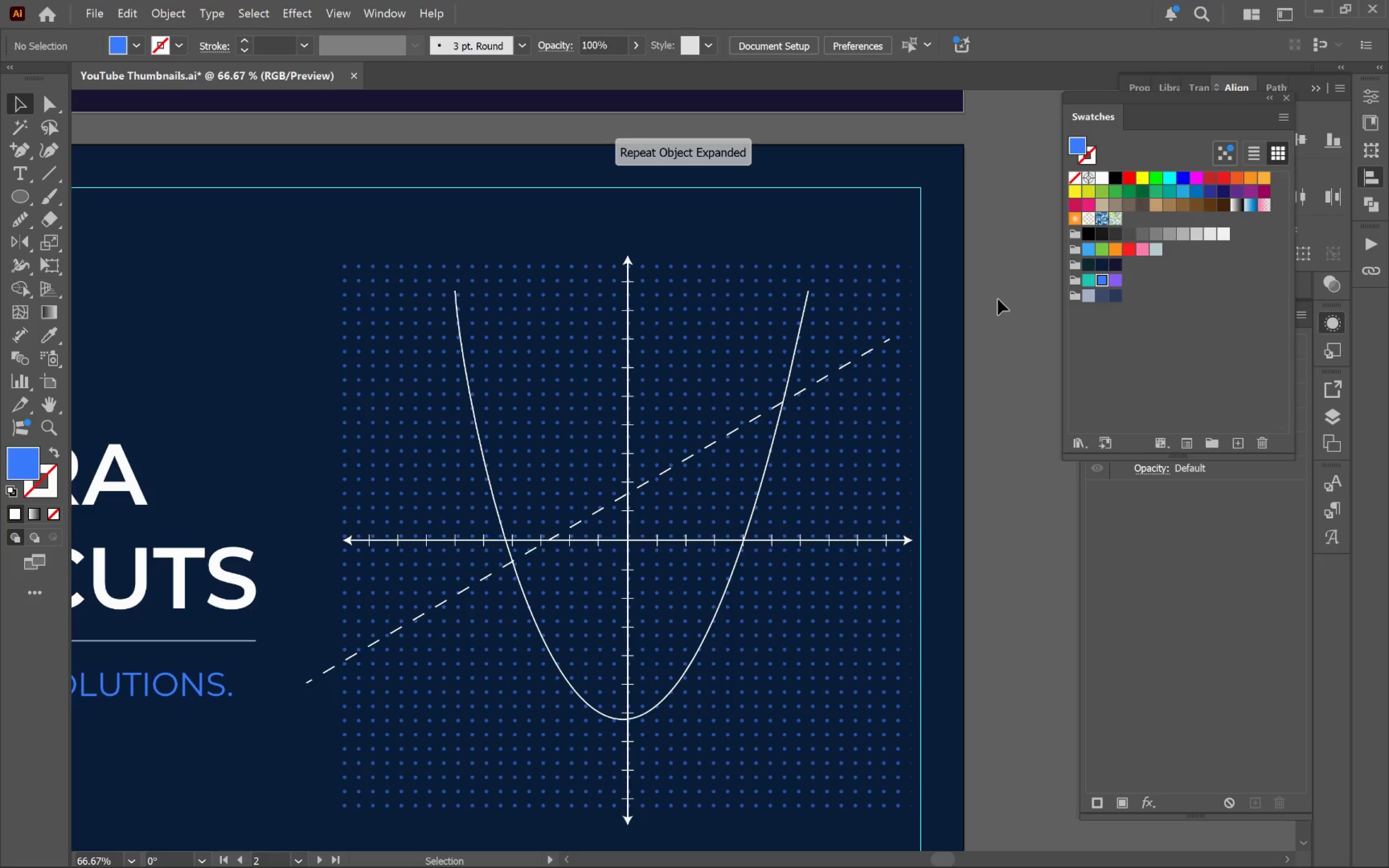 
hold_key(key=AltLeft, duration=0.67)
 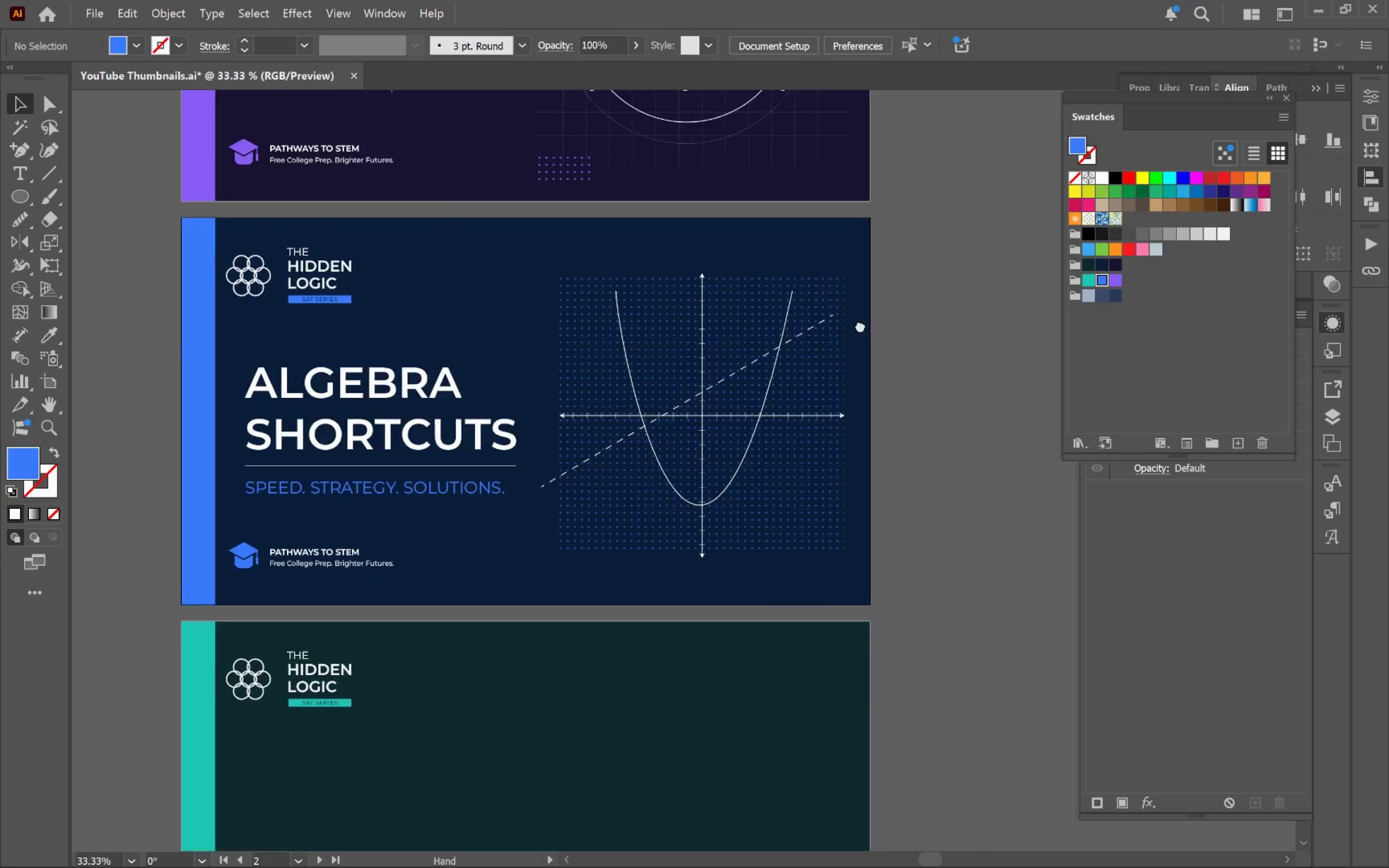 
hold_key(key=Space, duration=1.38)
 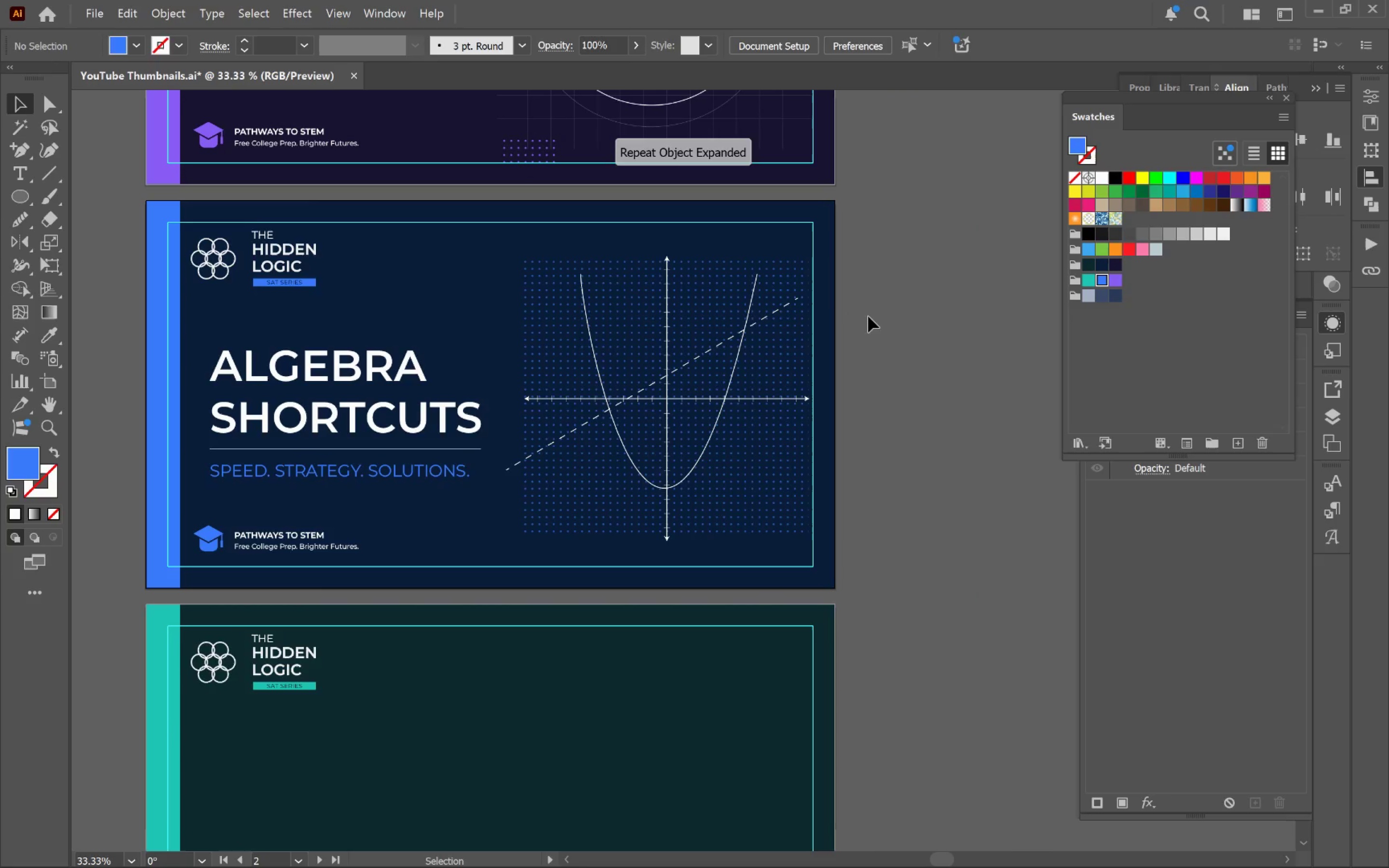 
scroll: coordinate [995, 296], scroll_direction: down, amount: 2.0
 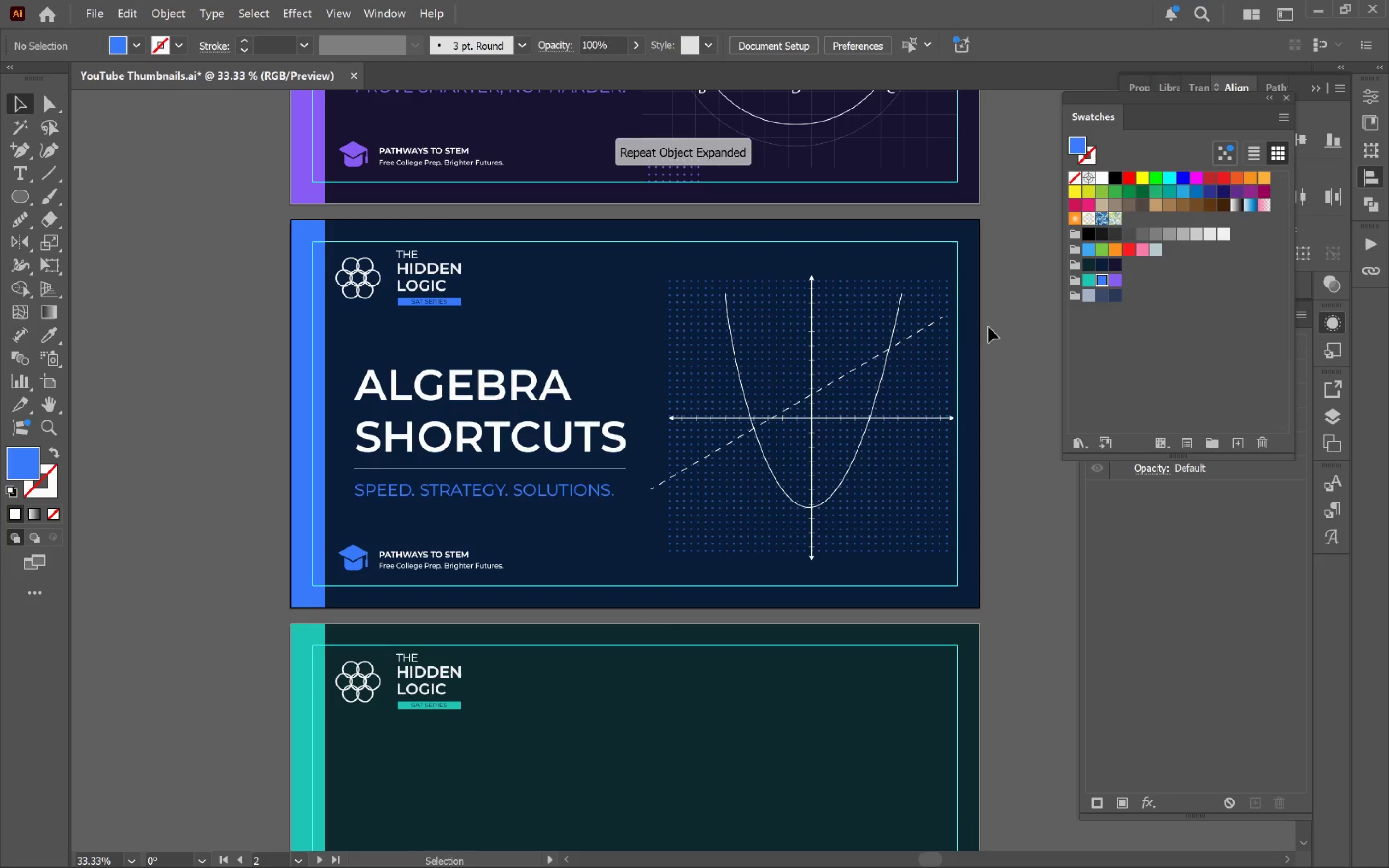 
left_click_drag(start_coordinate=[983, 331], to_coordinate=[839, 311])
 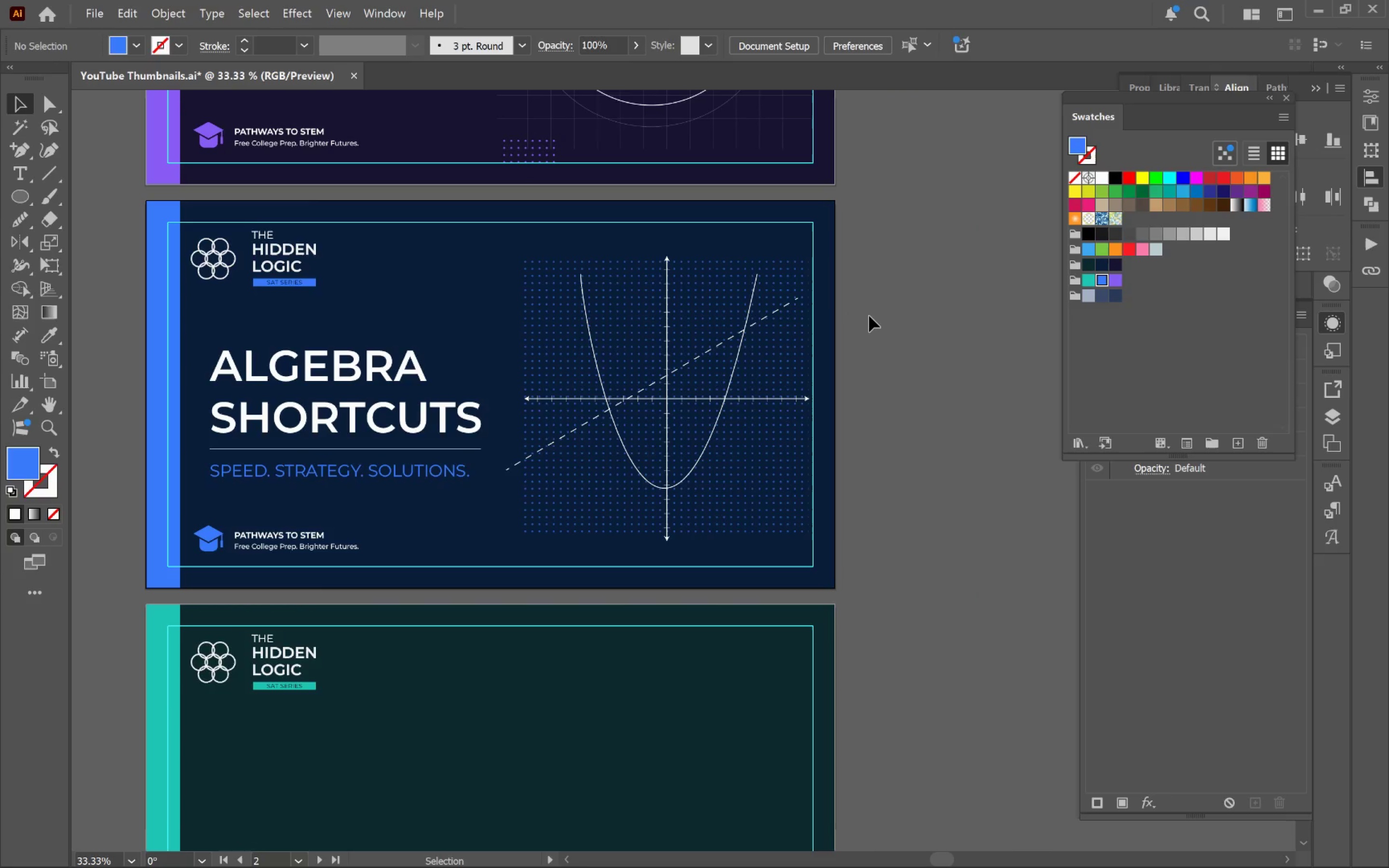 
wait(9.23)
 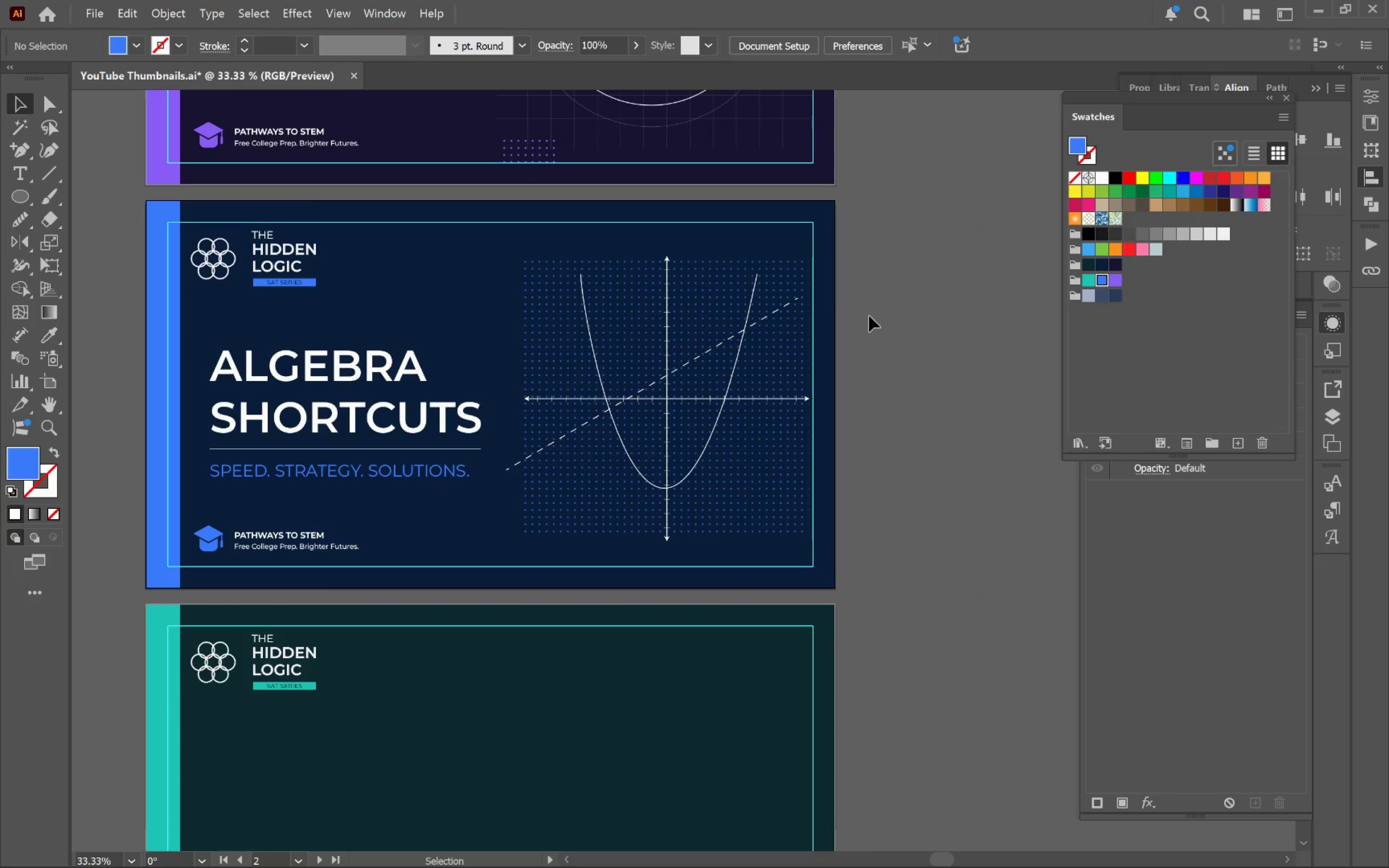 
key(Alt+Tab)
 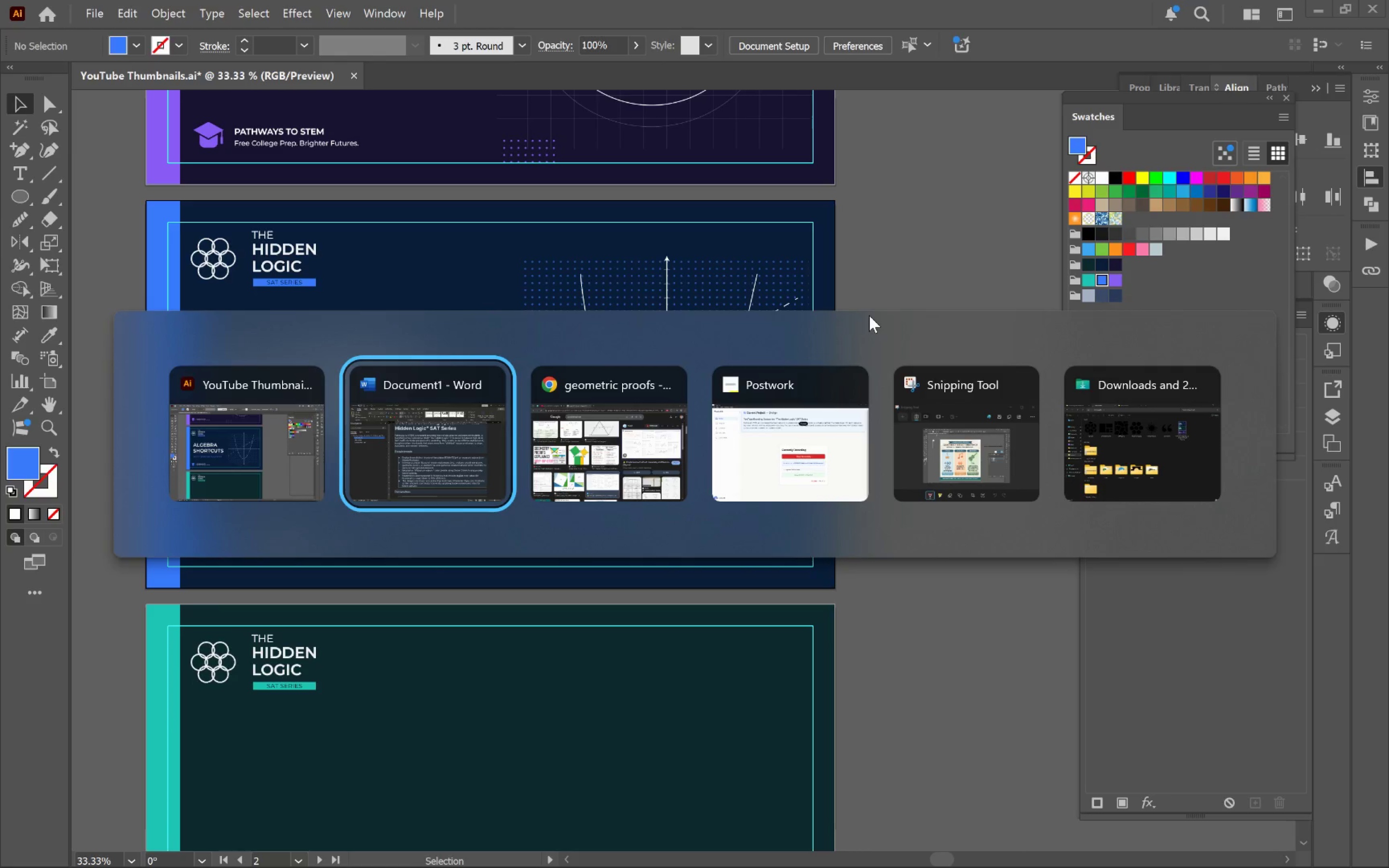 
key(Alt+Tab)
 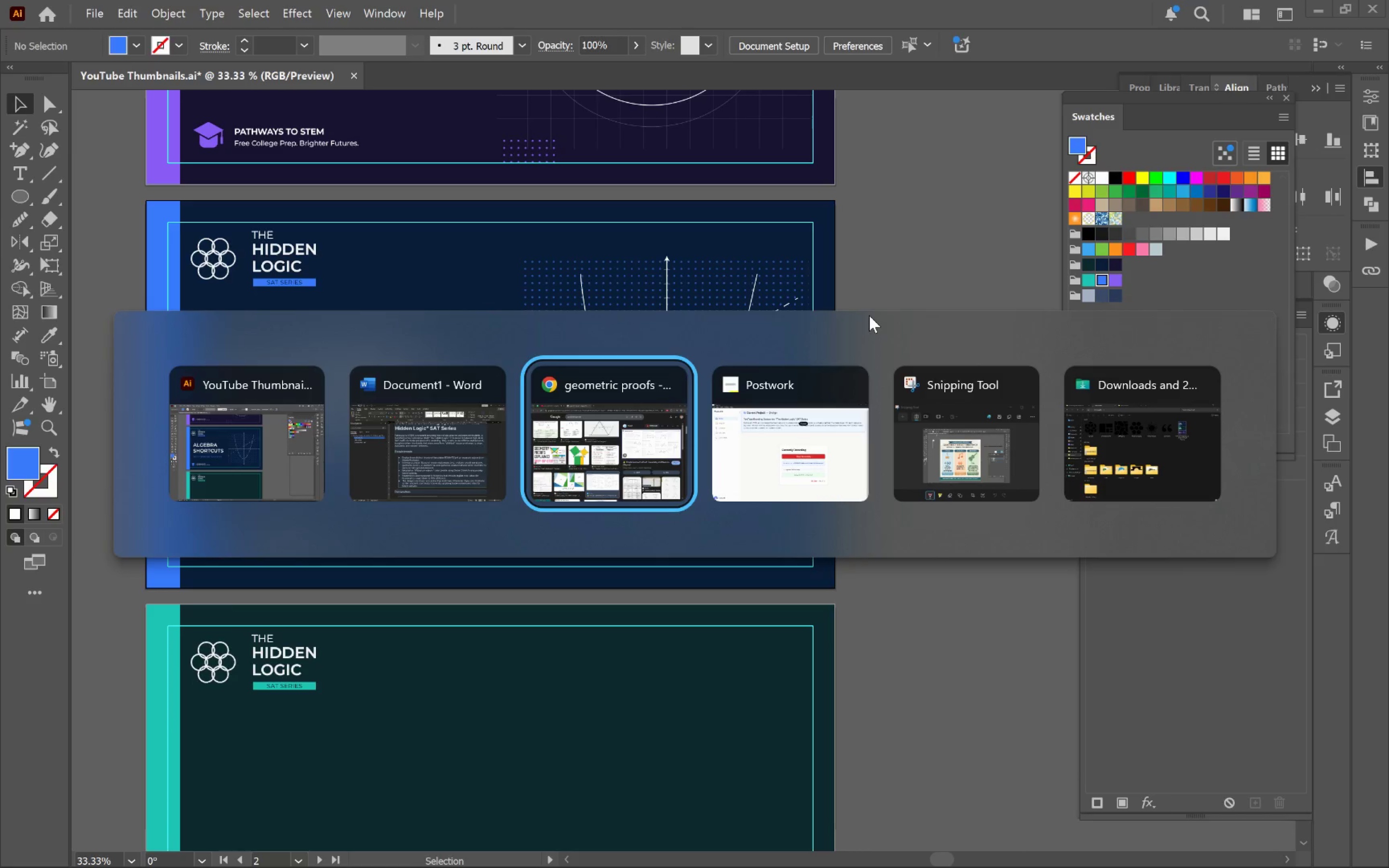 
key(Alt+Tab)